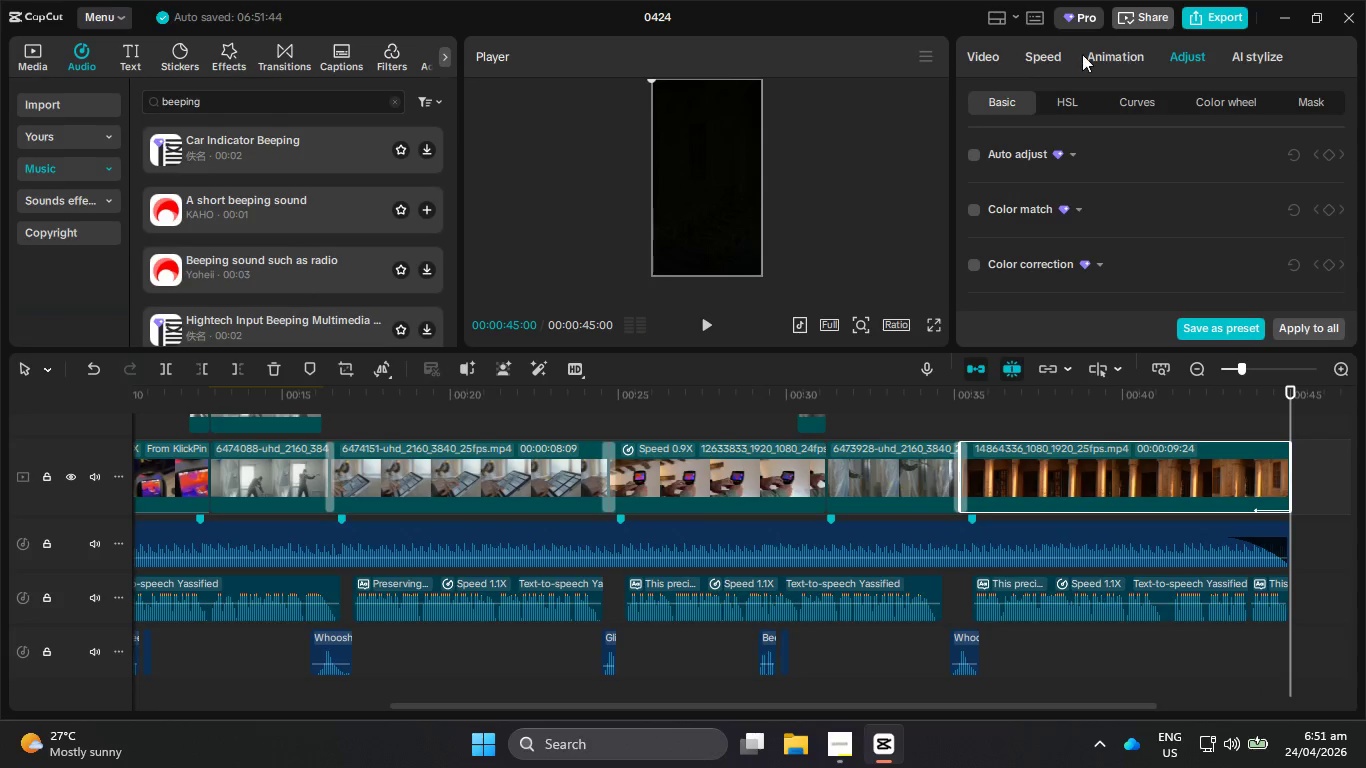 
left_click([1074, 54])
 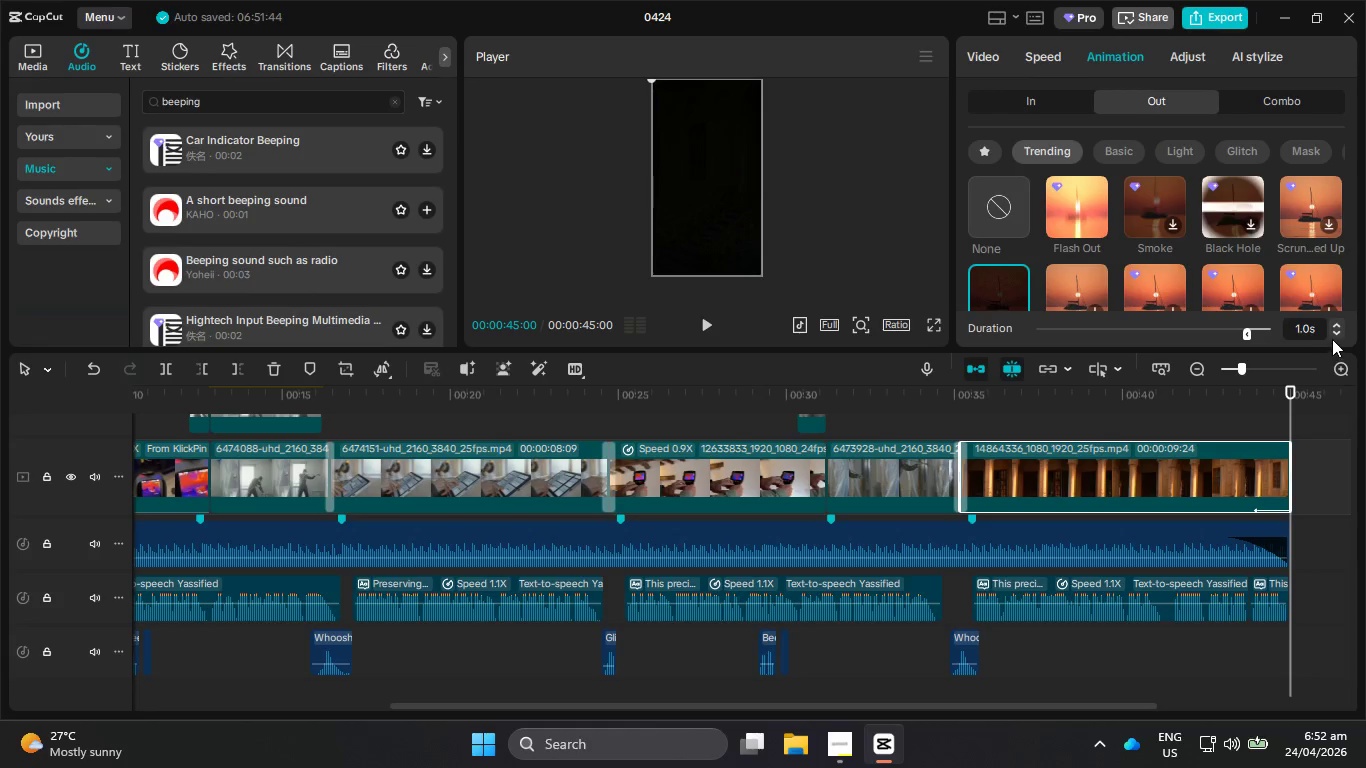 
double_click([1333, 334])
 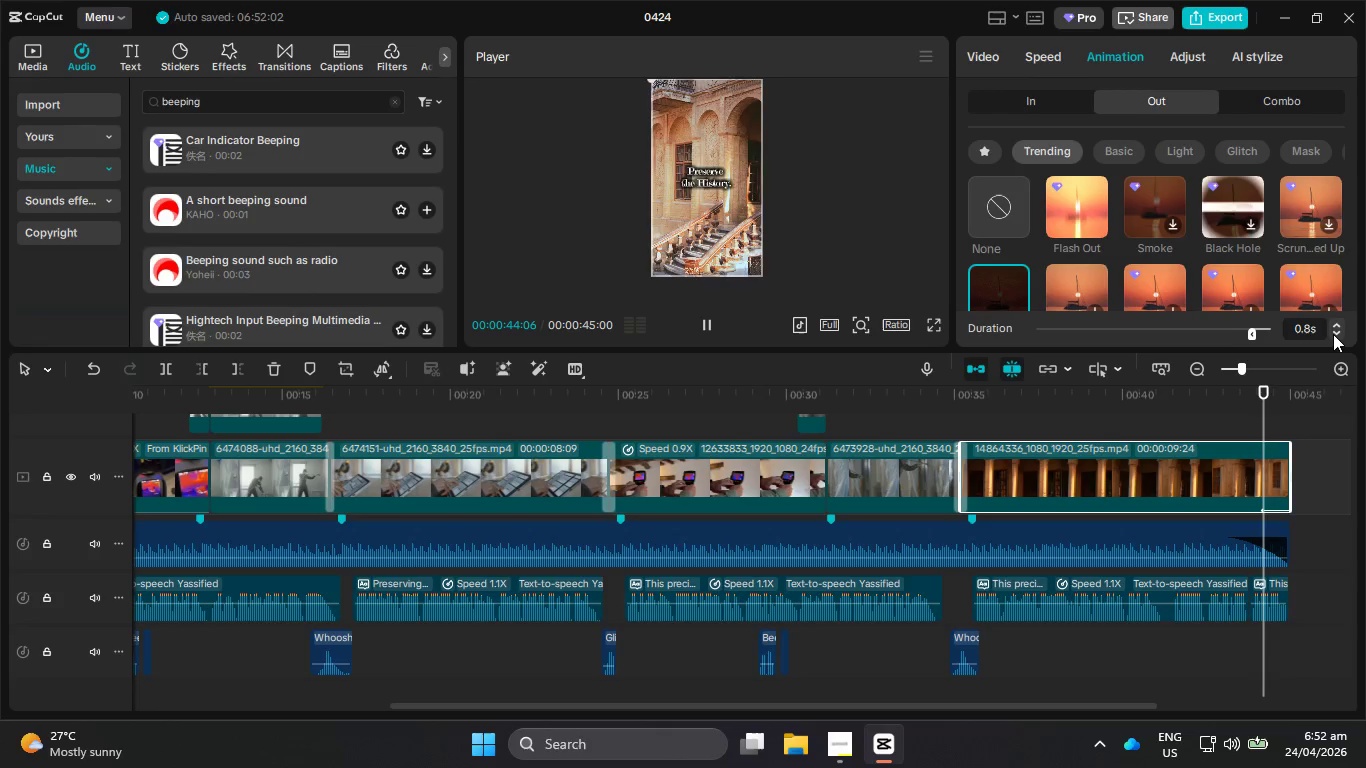 
left_click([1333, 334])
 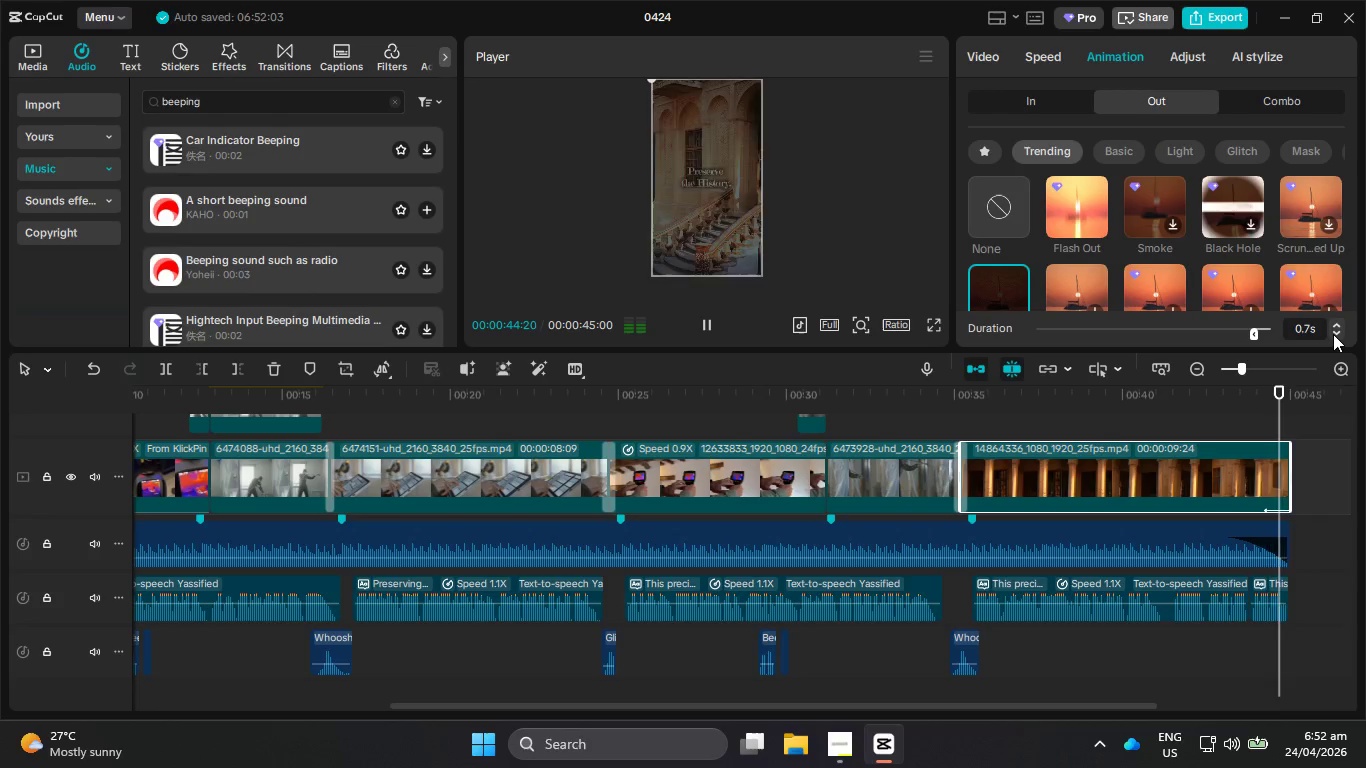 
left_click([1333, 334])
 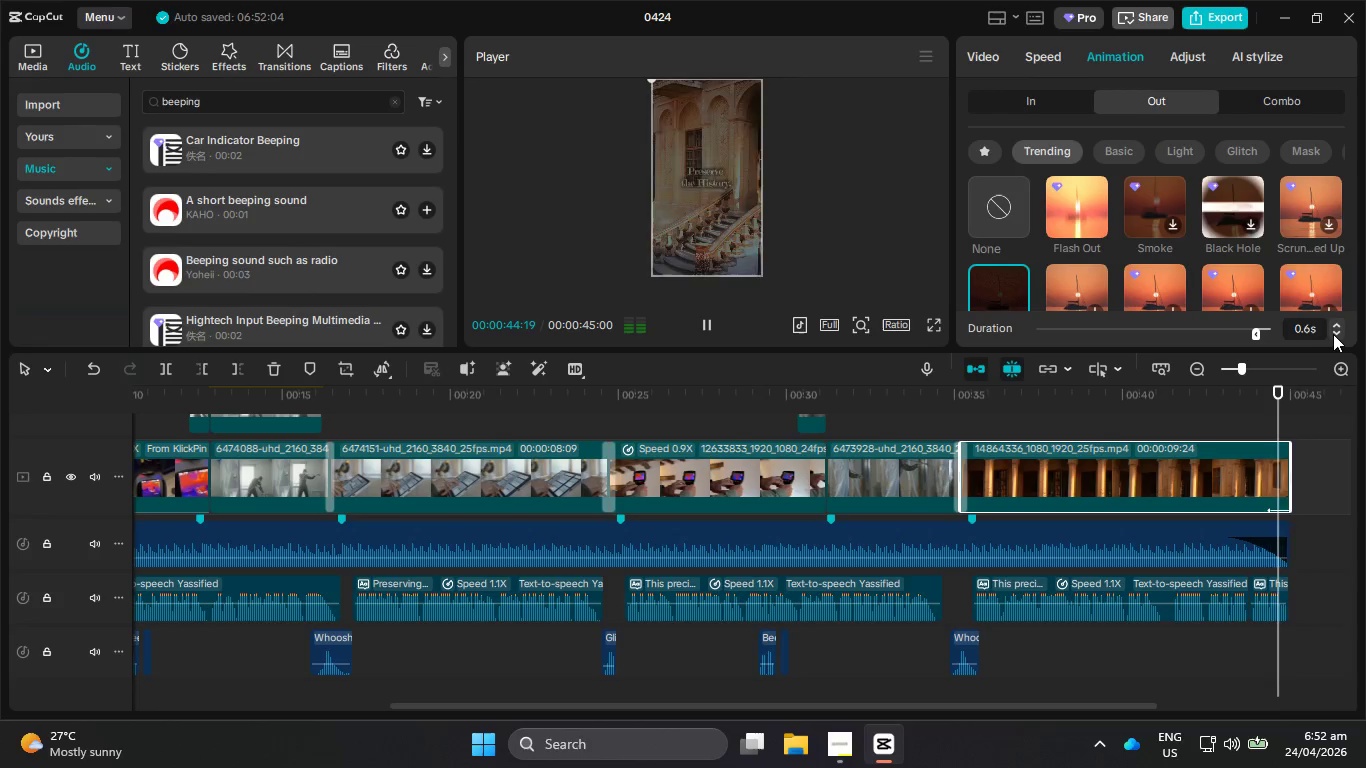 
left_click([1333, 334])